 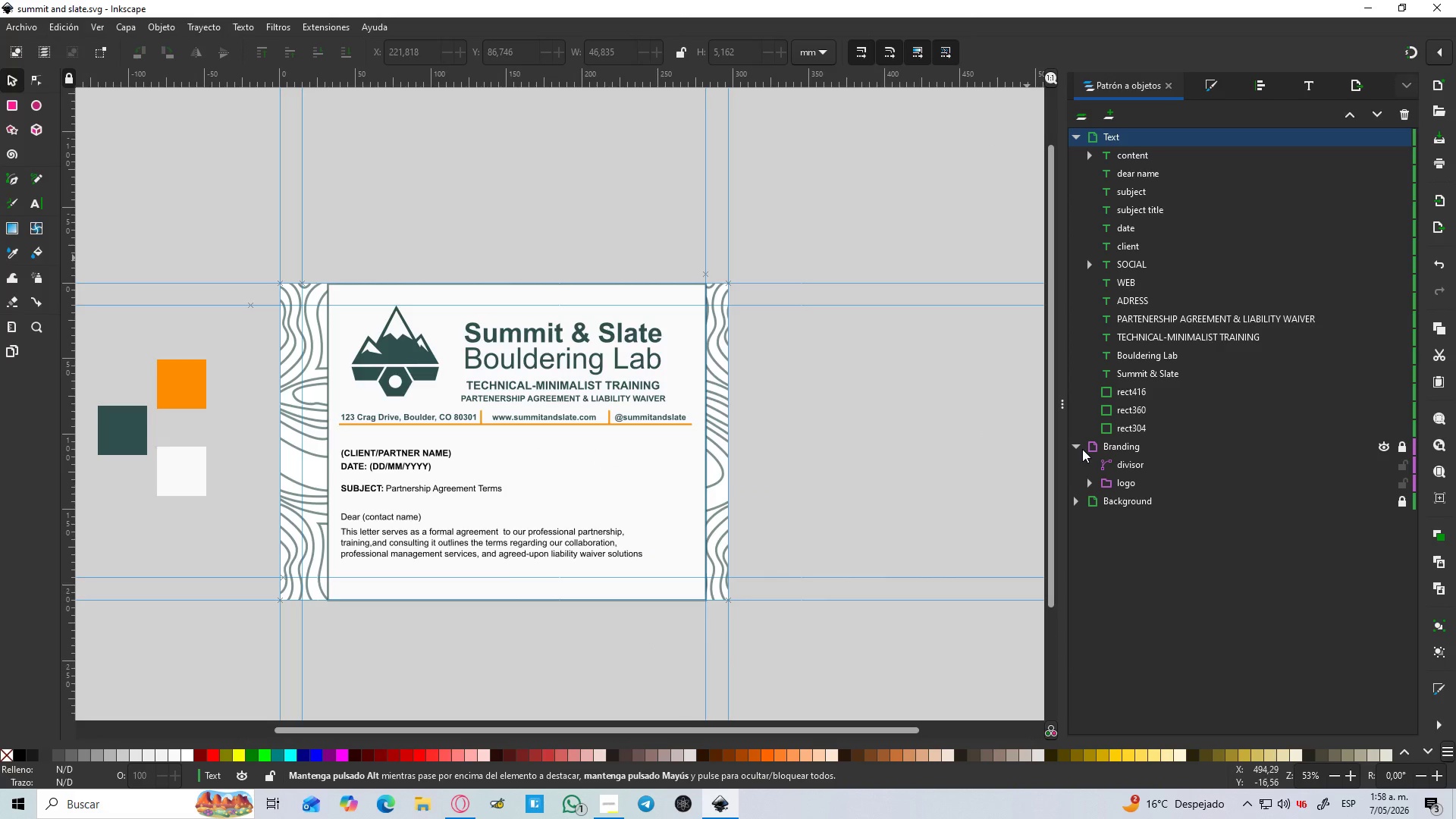 
left_click([1077, 447])
 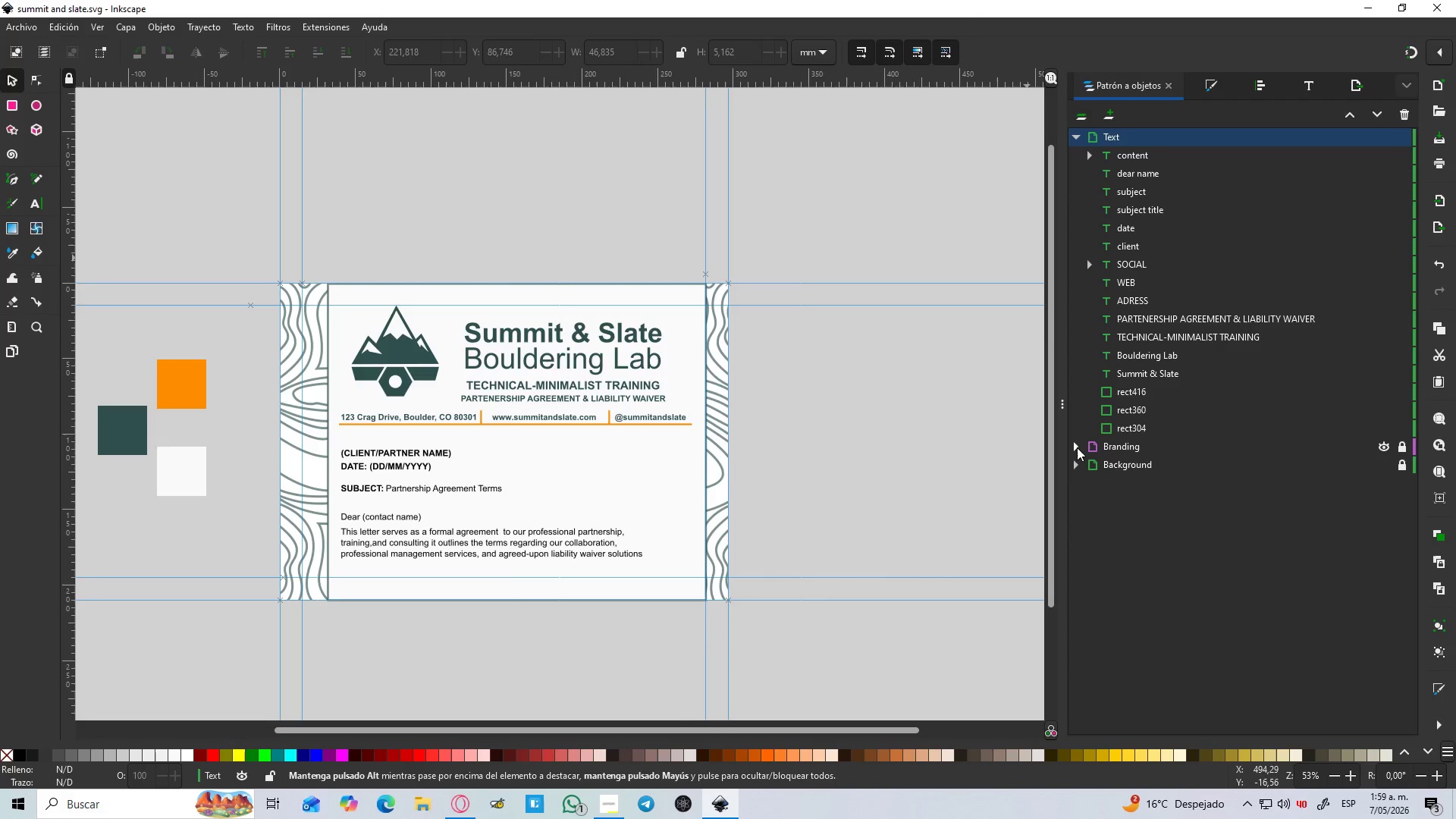 
left_click([1077, 447])
 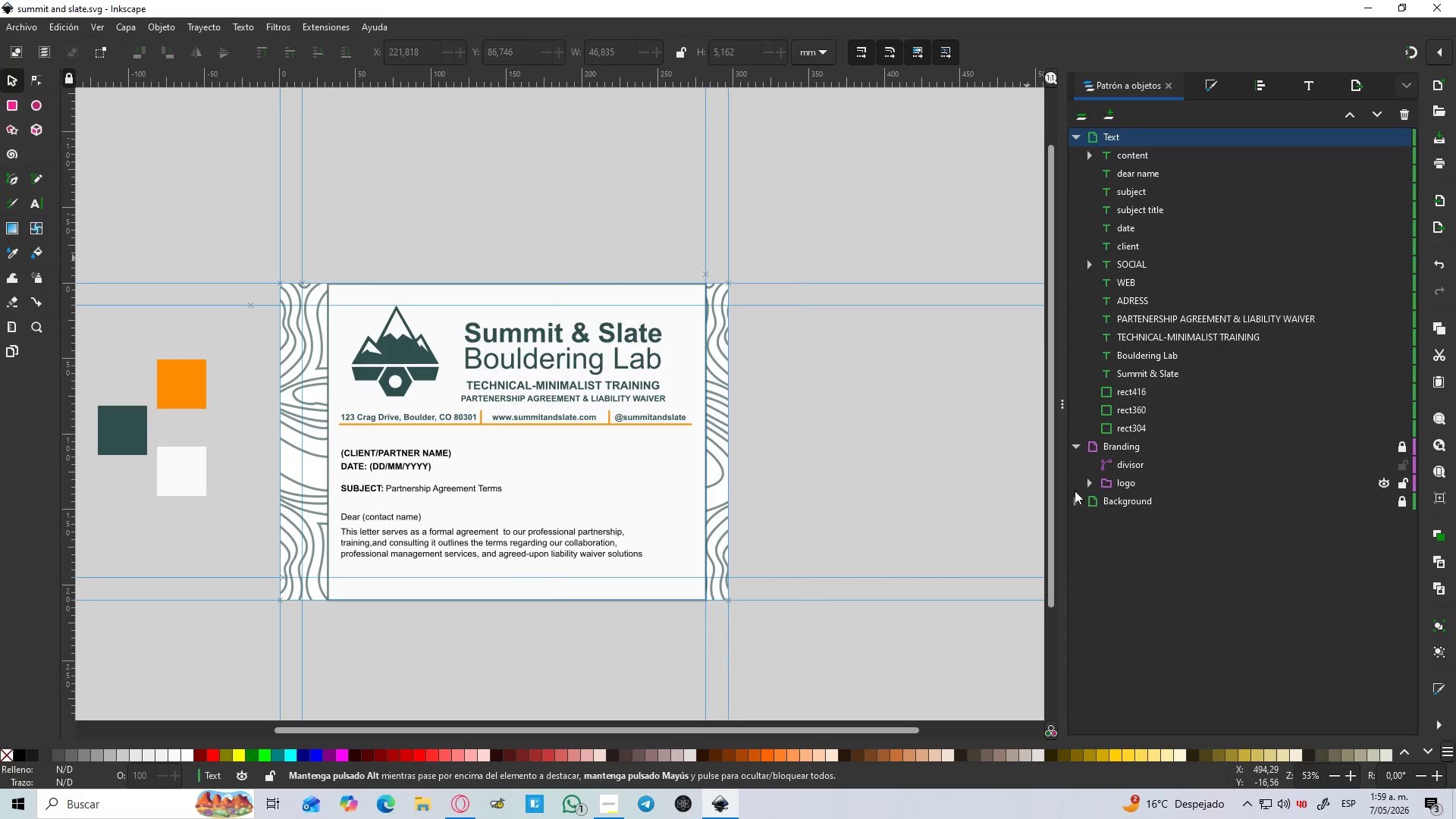 
left_click([1074, 498])
 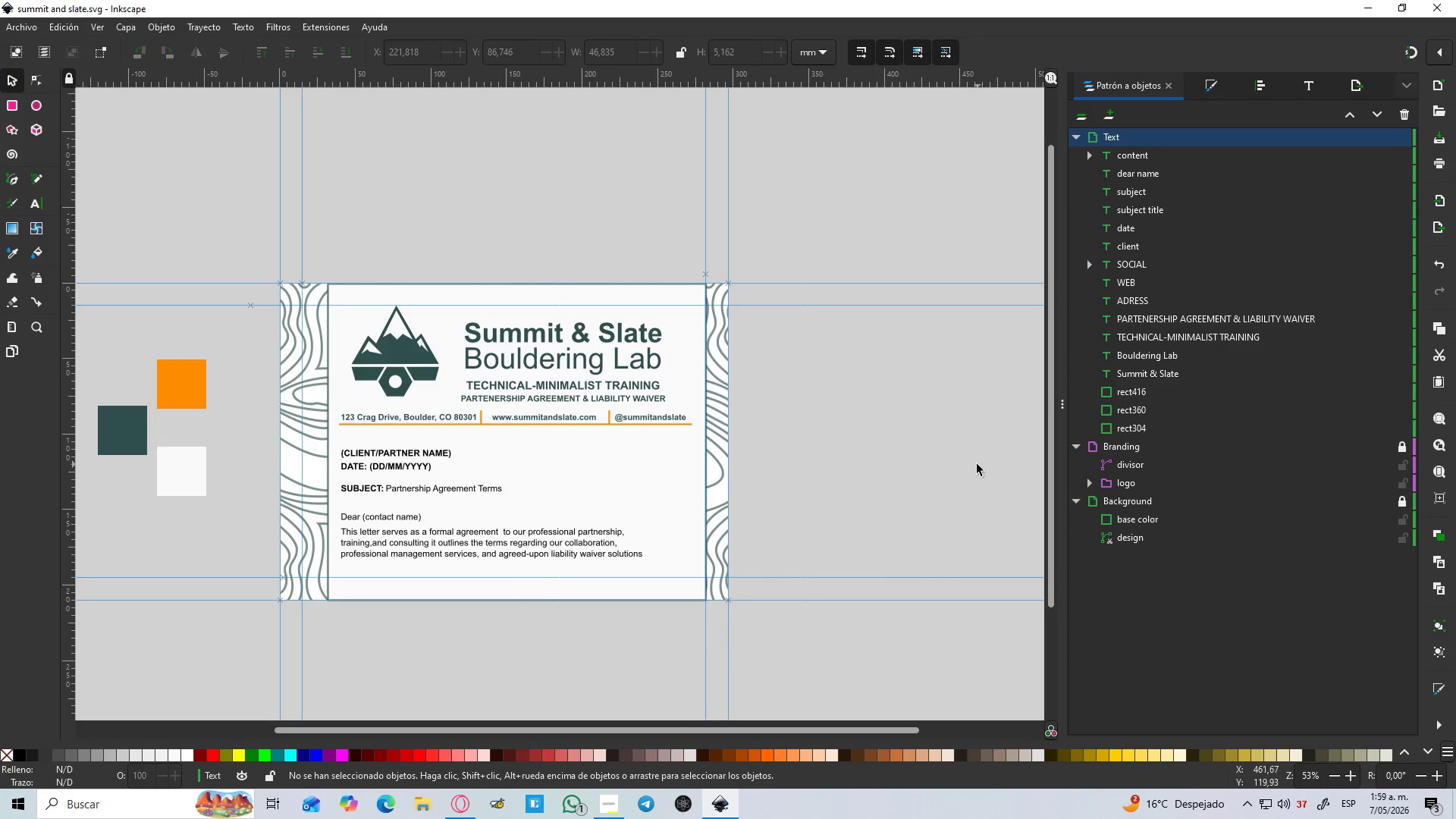 
left_click([970, 464])
 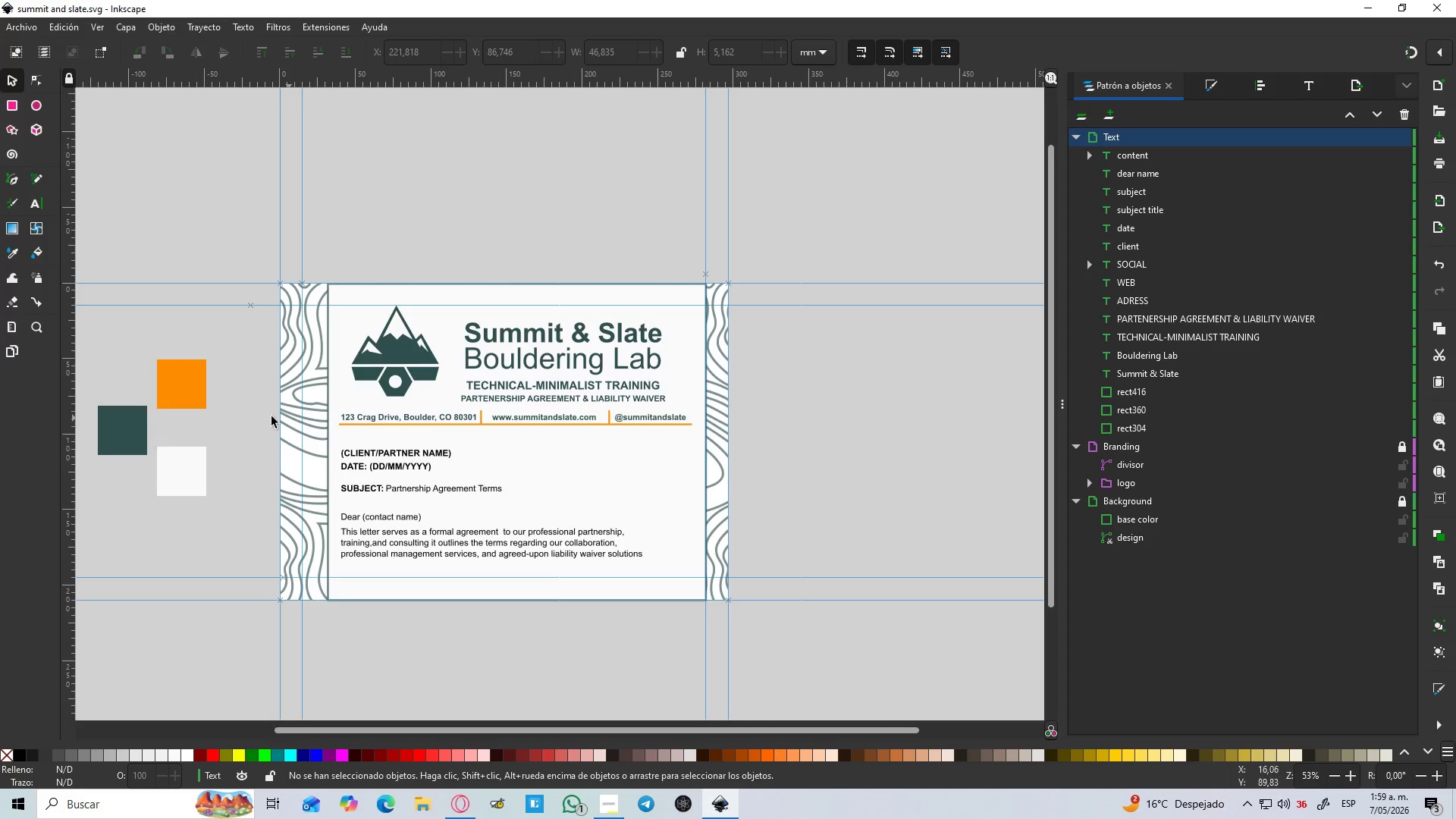 
left_click([177, 394])
 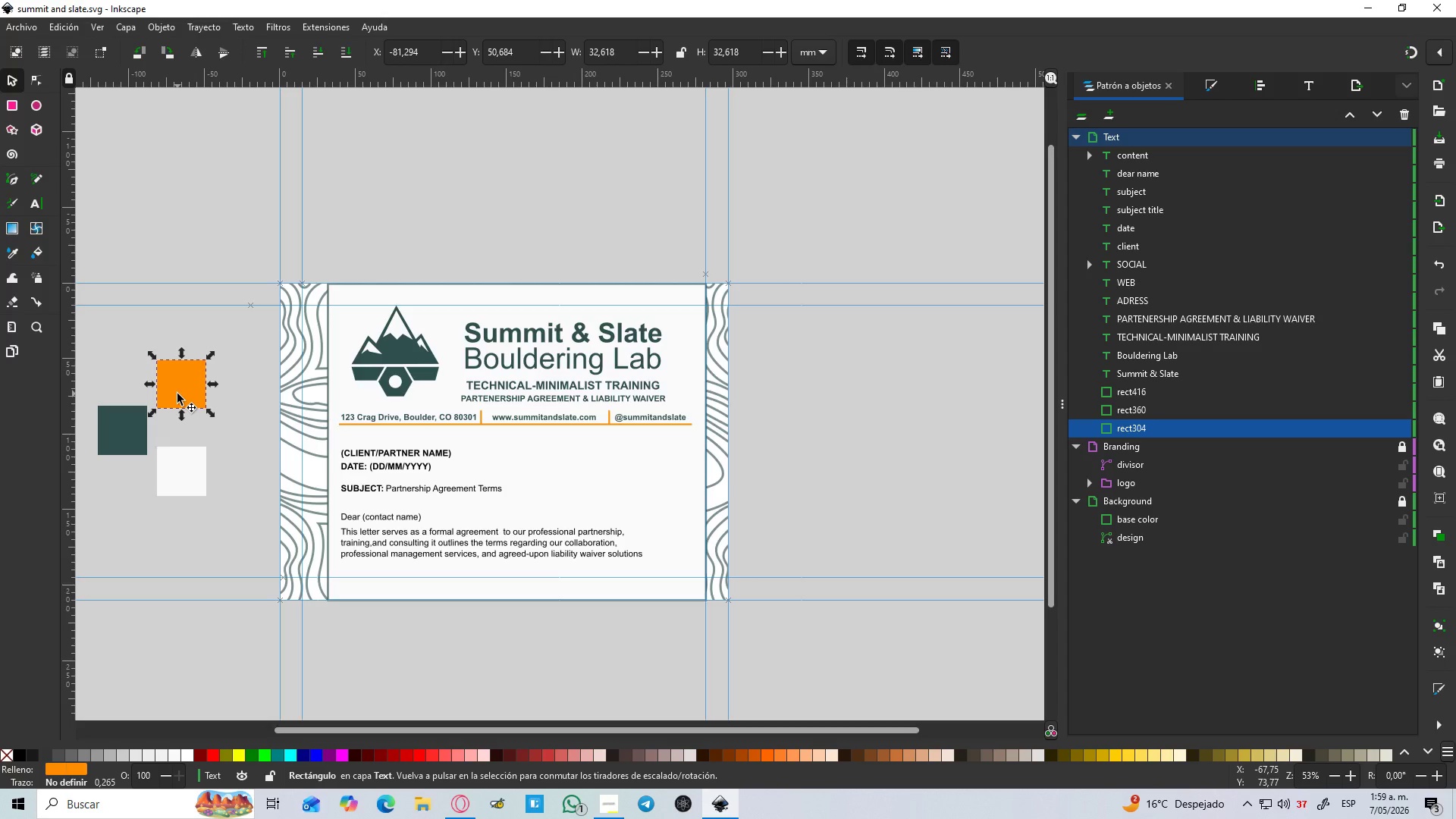 
key(Delete)
 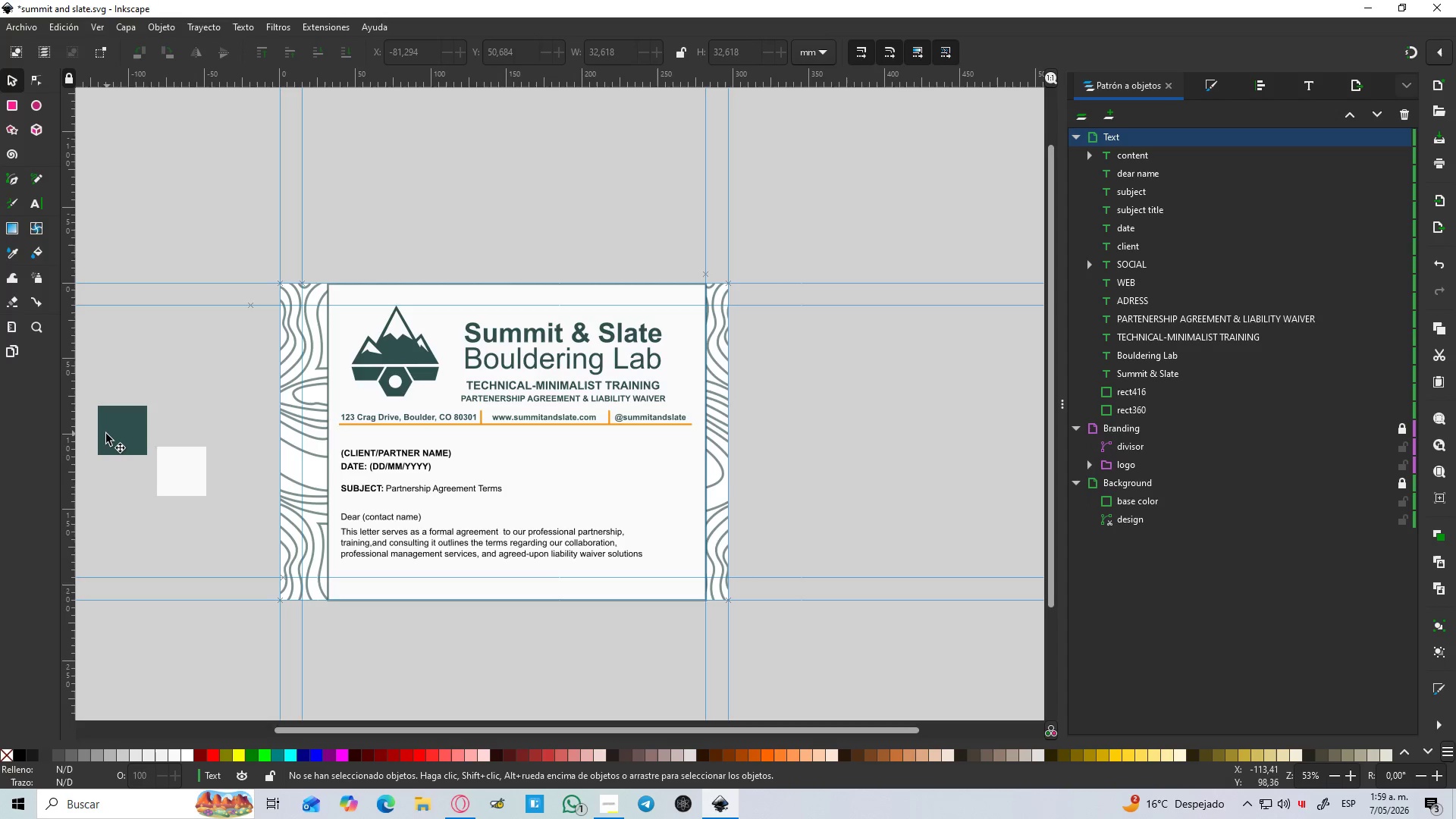 
left_click([106, 435])
 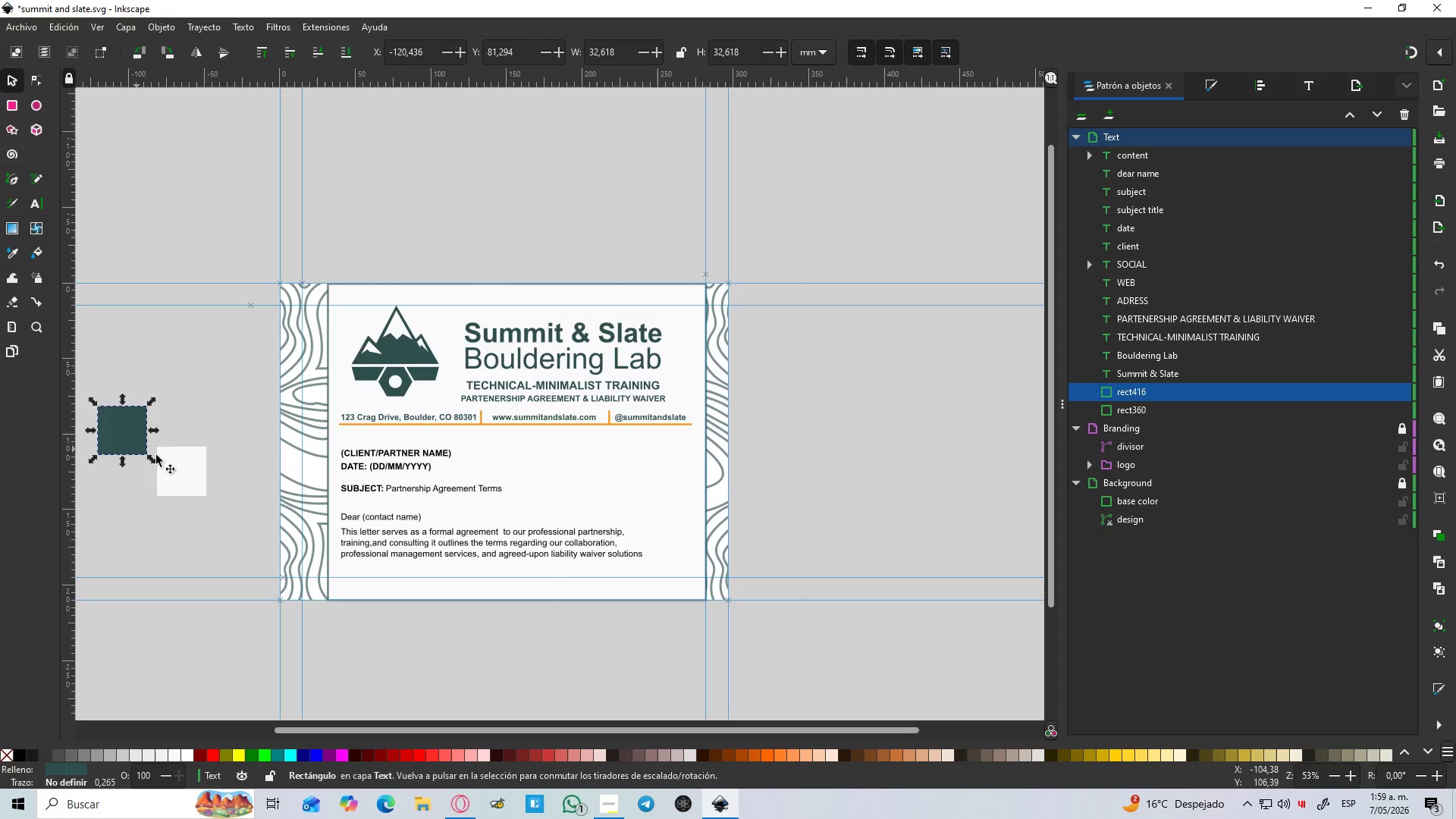 
key(Delete)
 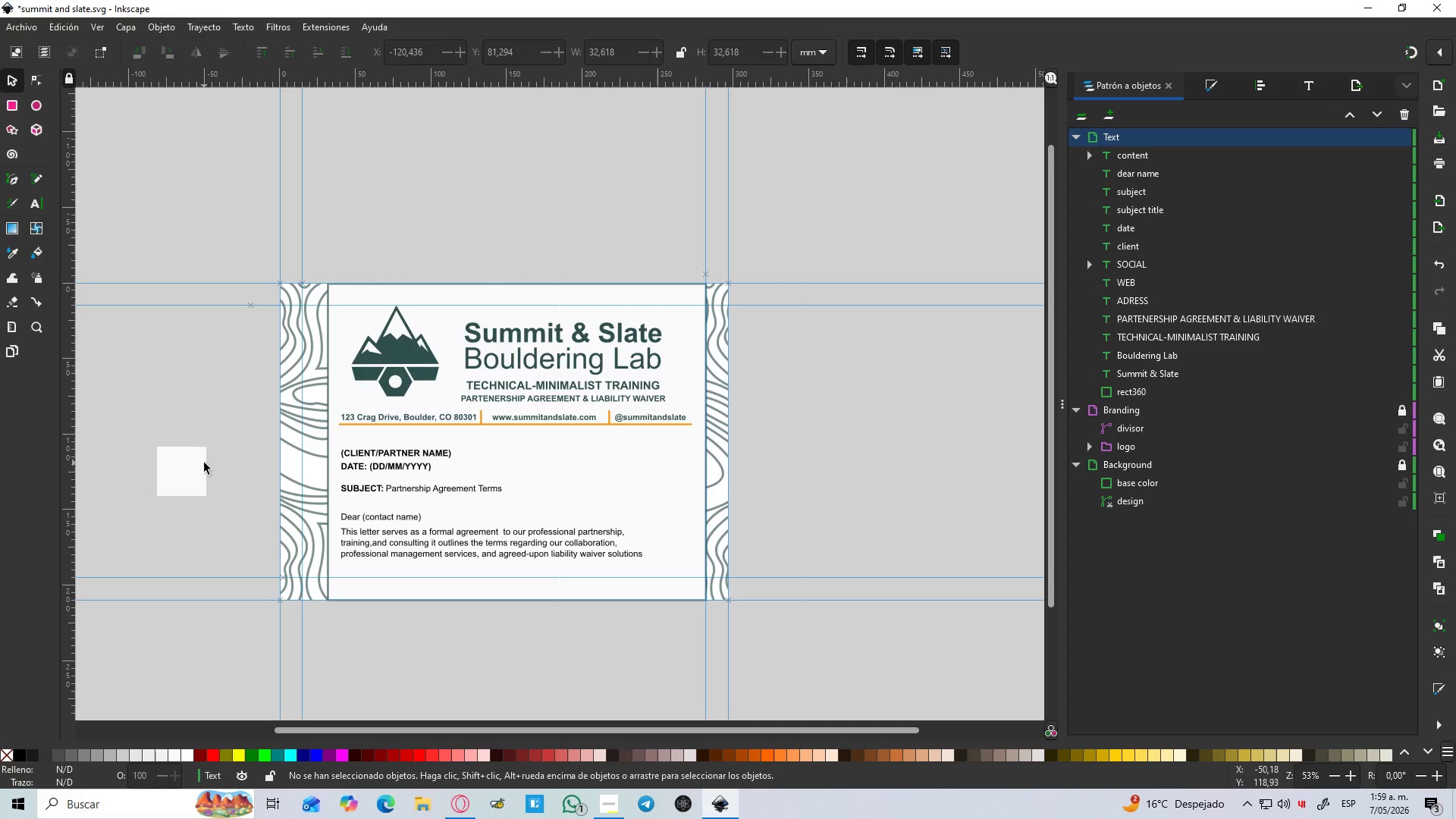 
left_click([204, 463])
 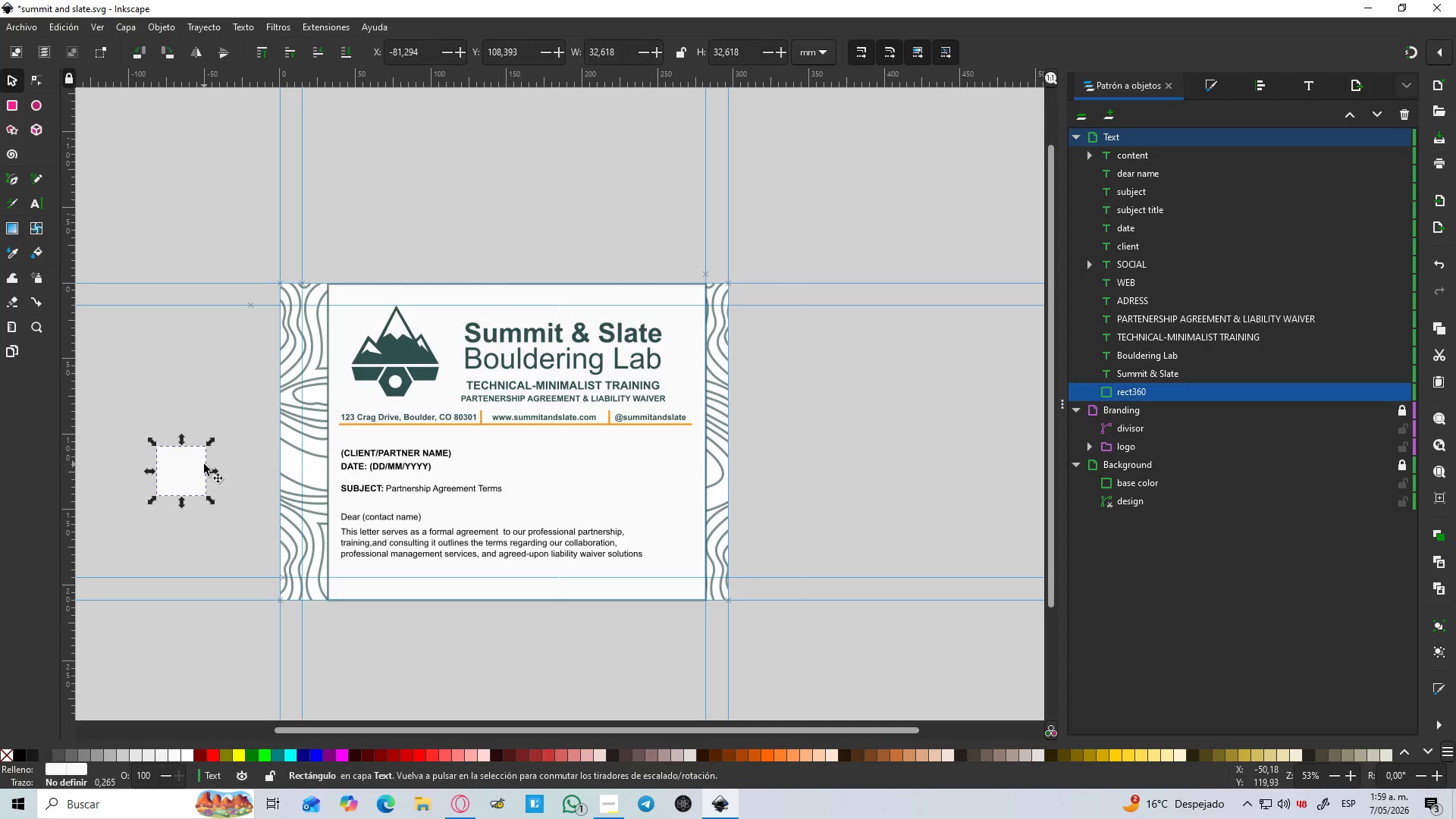 
key(Delete)
 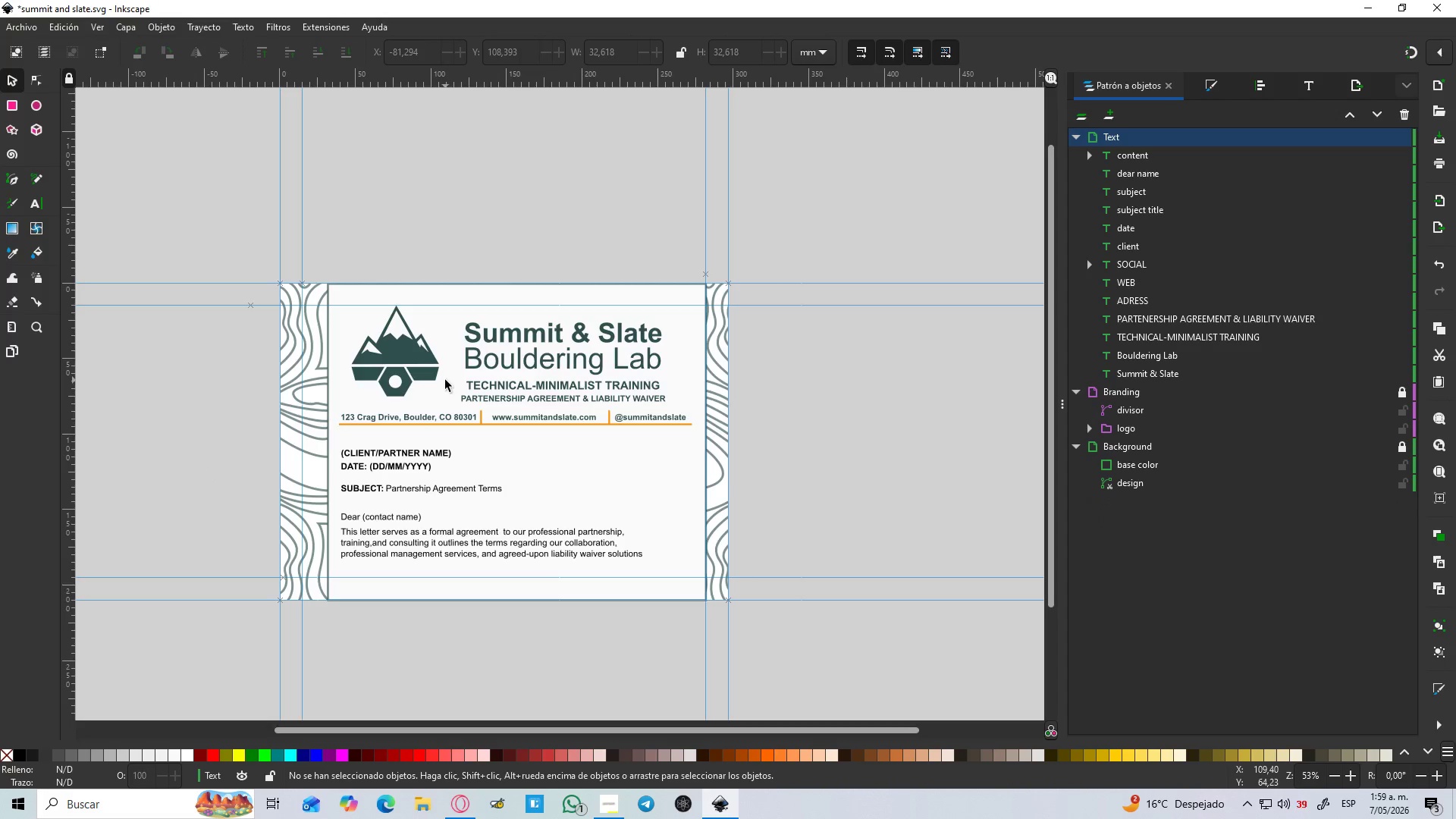 
left_click([610, 790])